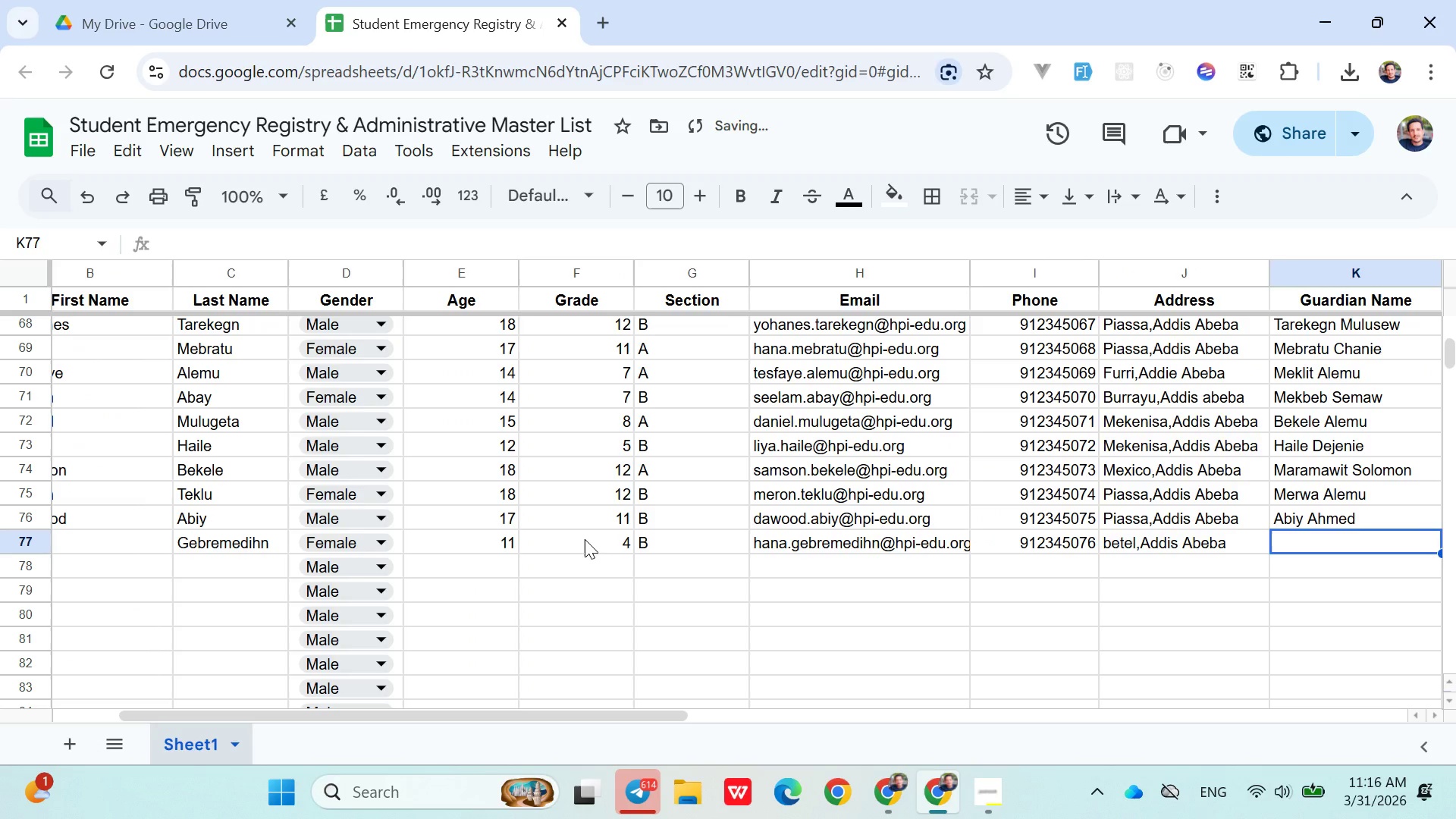 
type(Gebreh)
key(Backspace)
type(medihn Aregawi)
 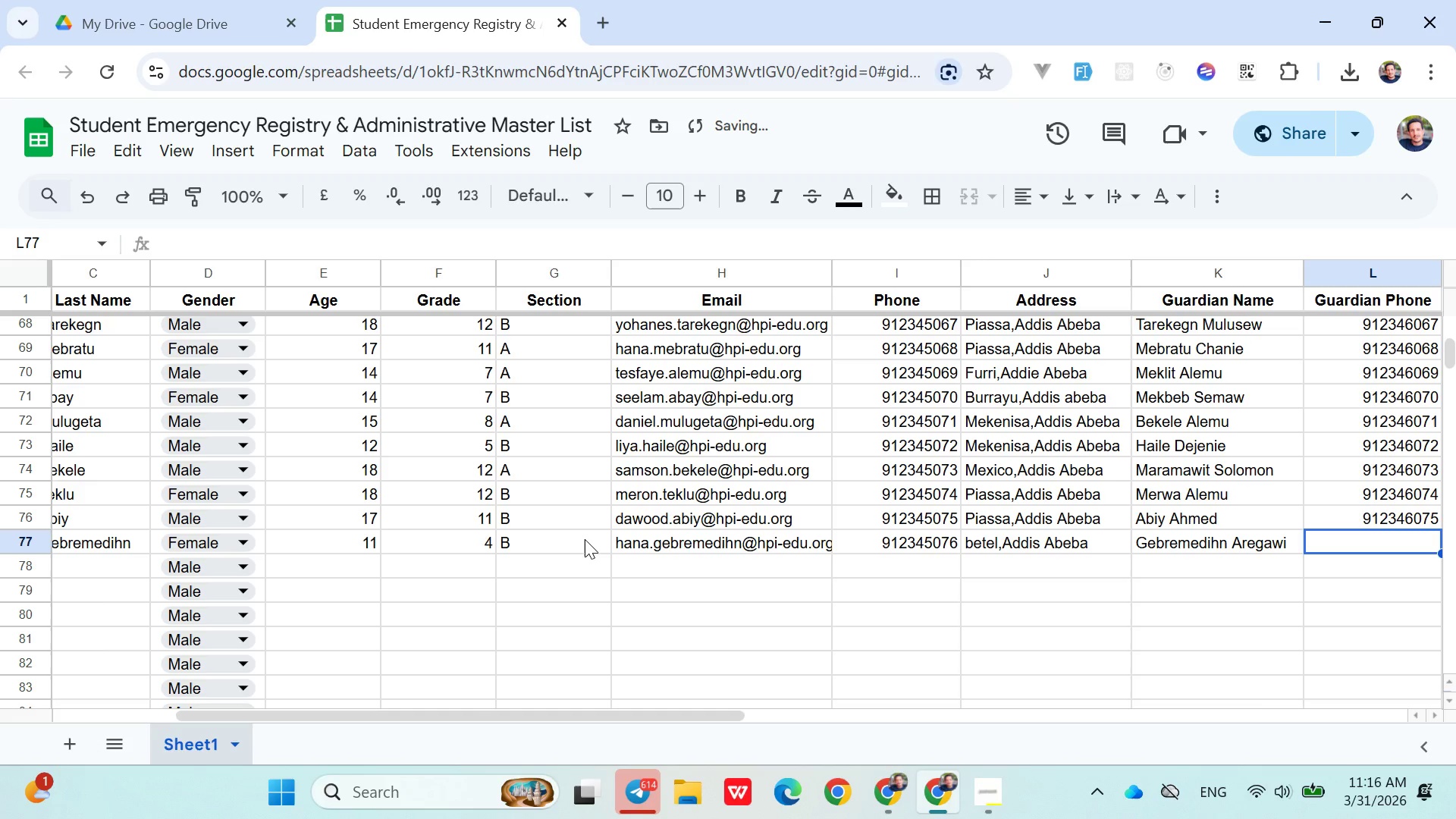 
 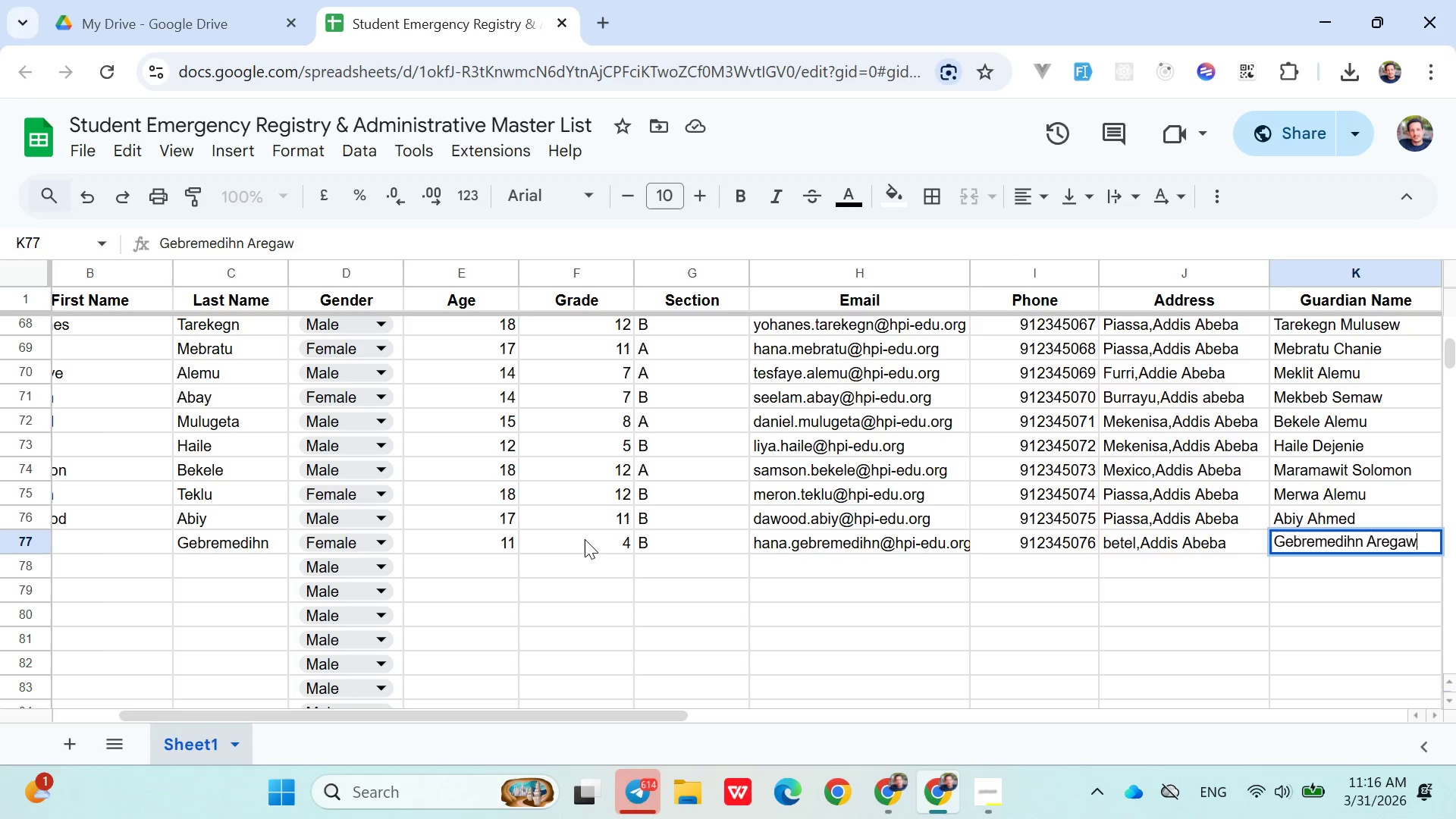 
key(ArrowRight)
 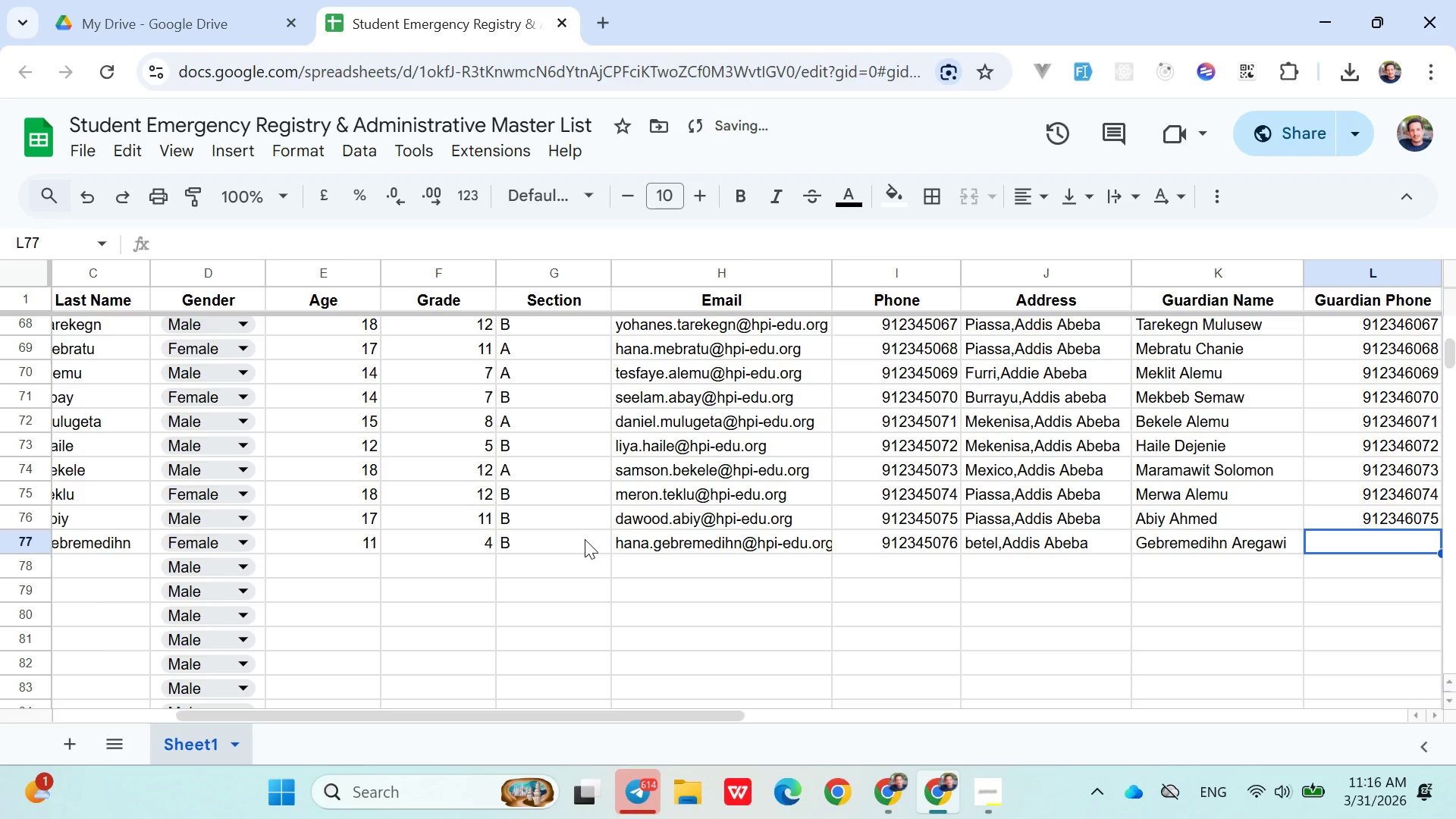 
type(0912346076)
 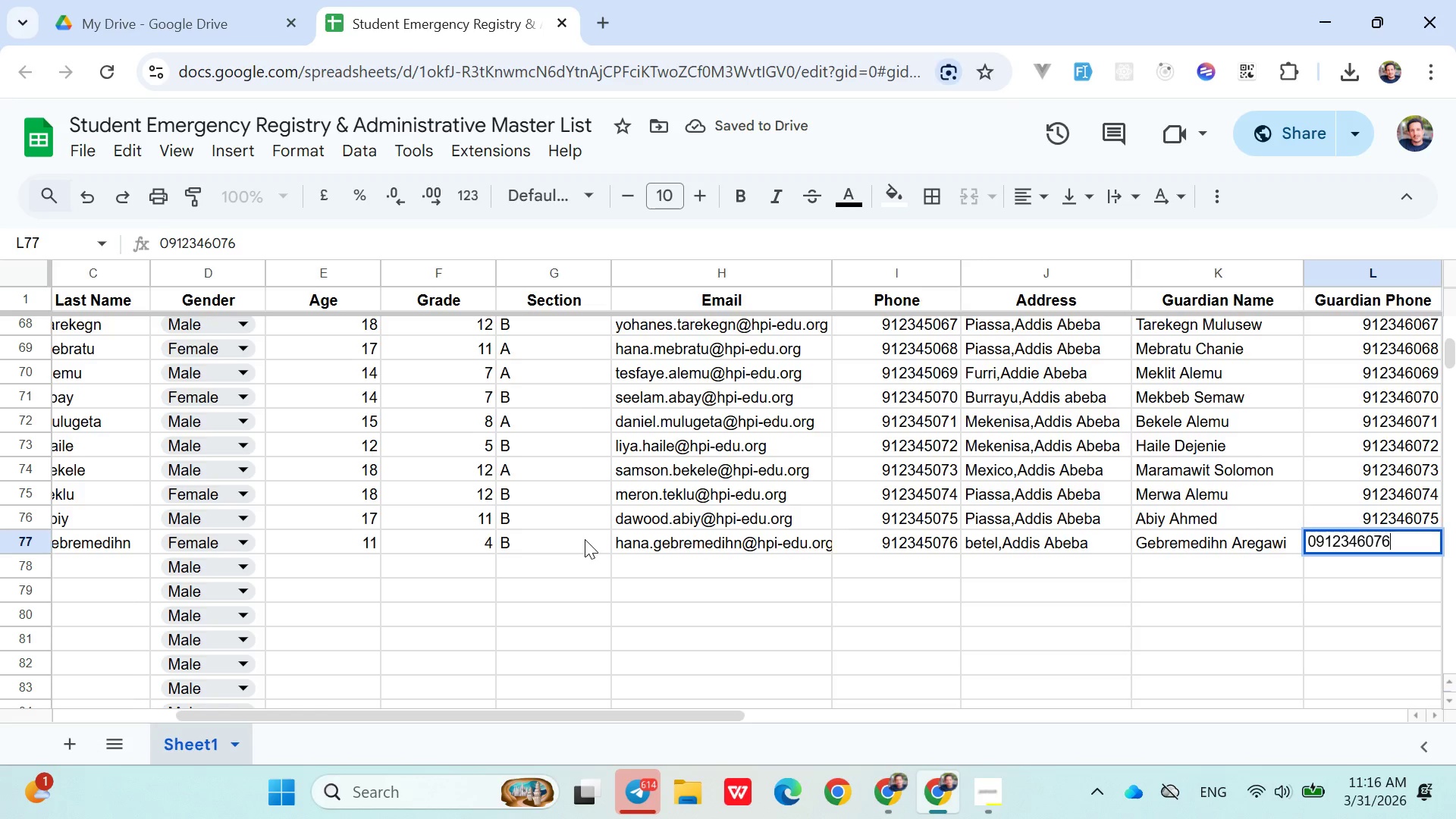 
key(ArrowRight)
 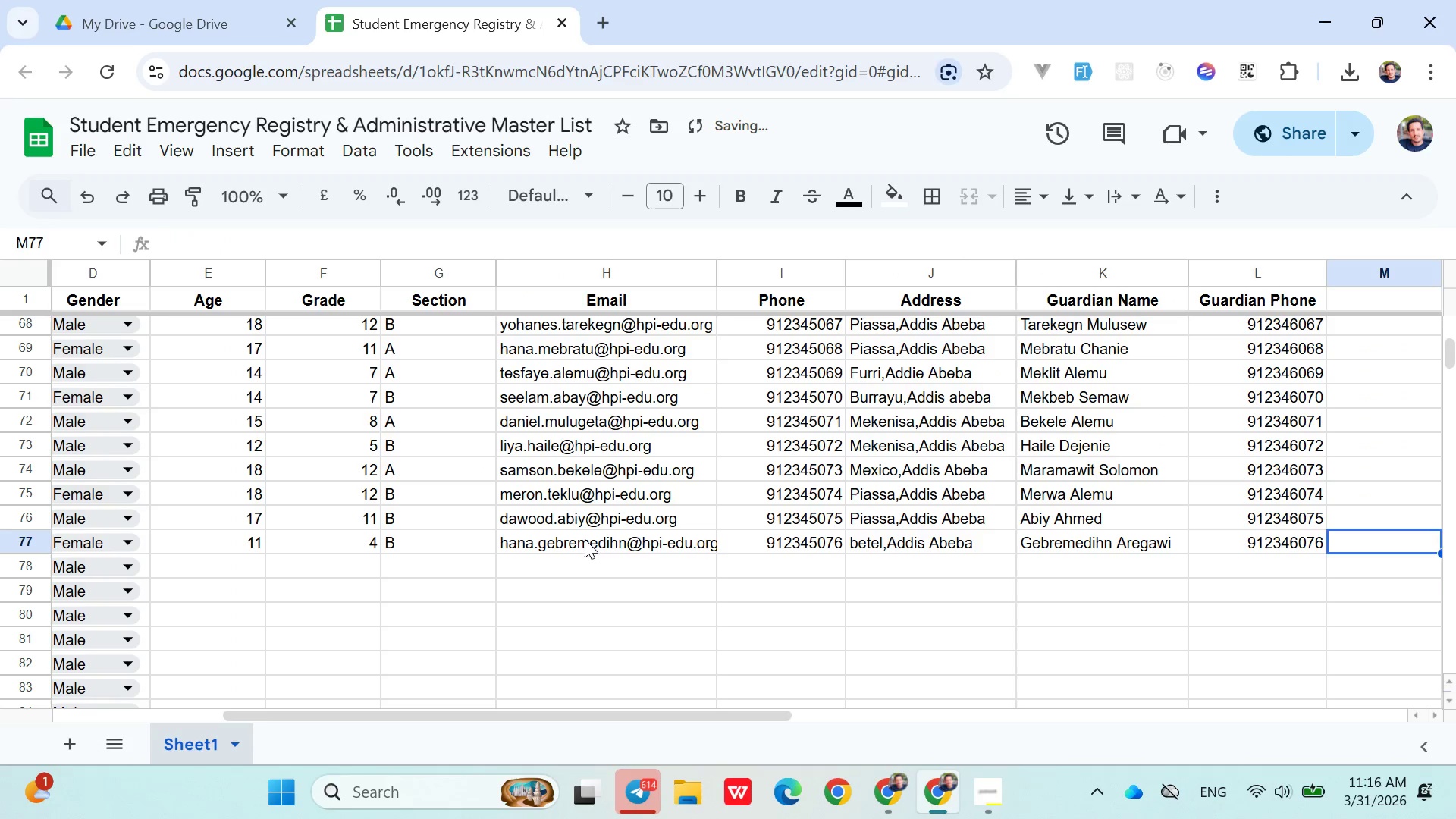 
key(ArrowDown)
 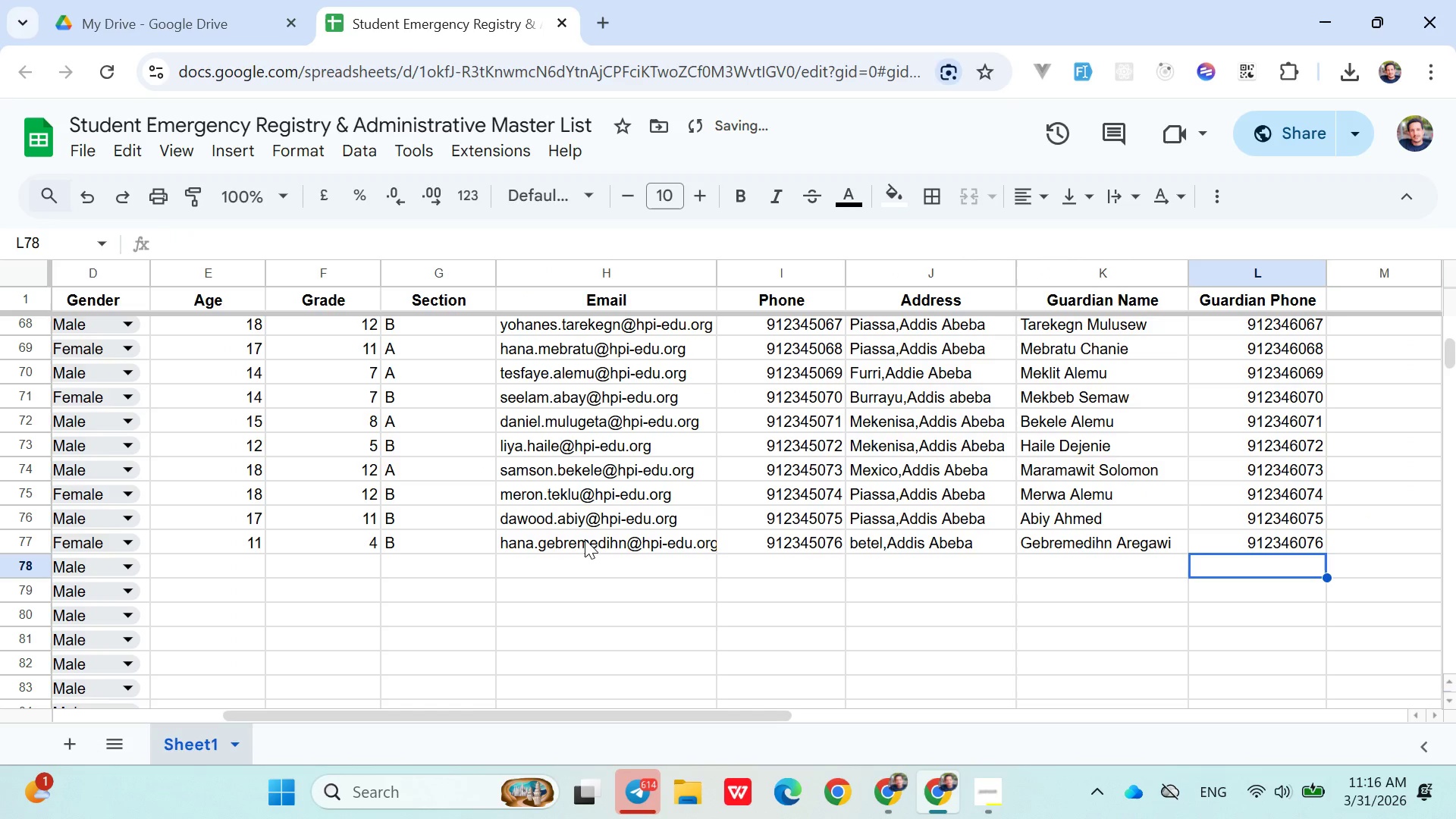 
hold_key(key=ArrowLeft, duration=0.88)
 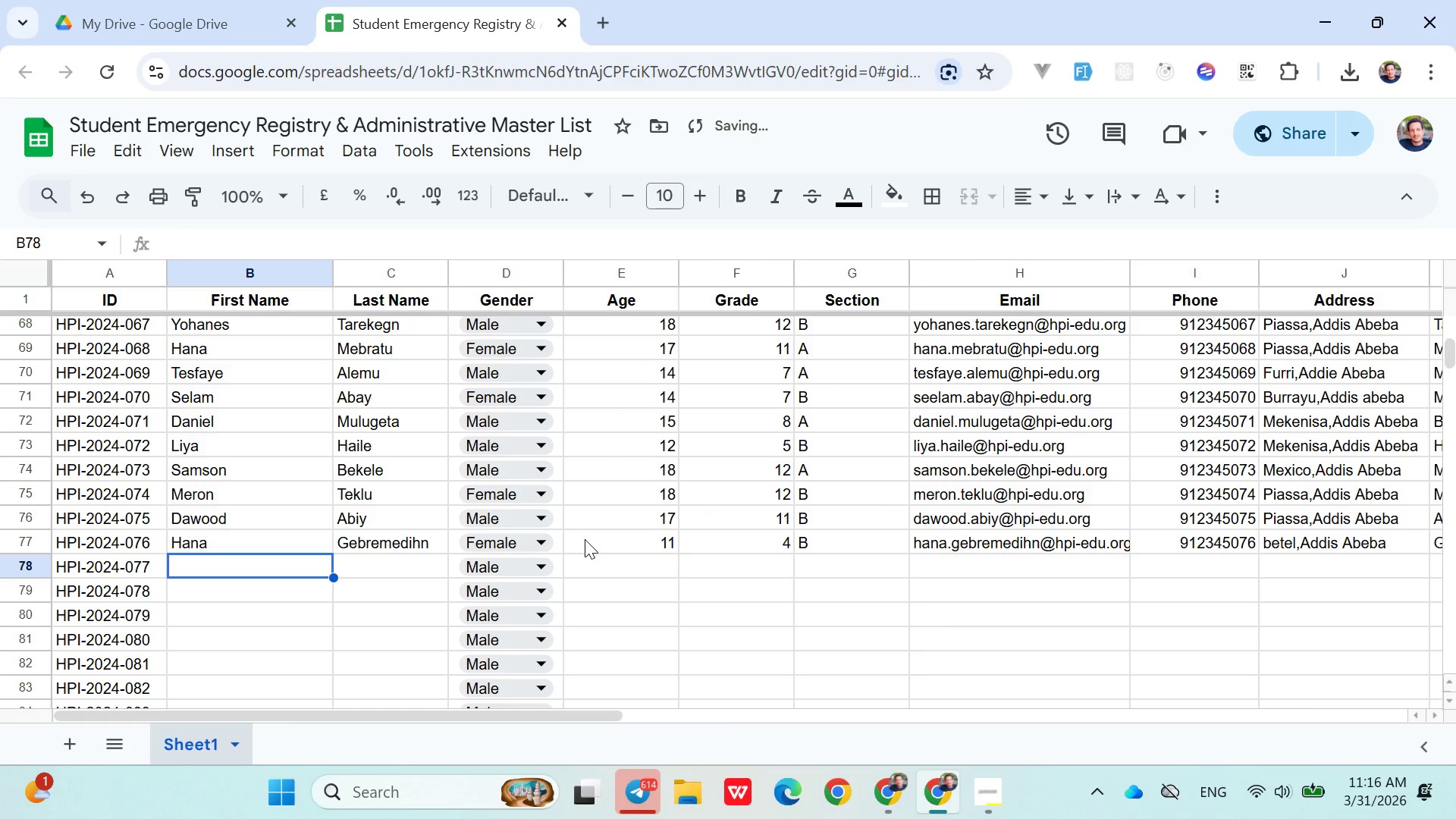 
key(ArrowRight)
 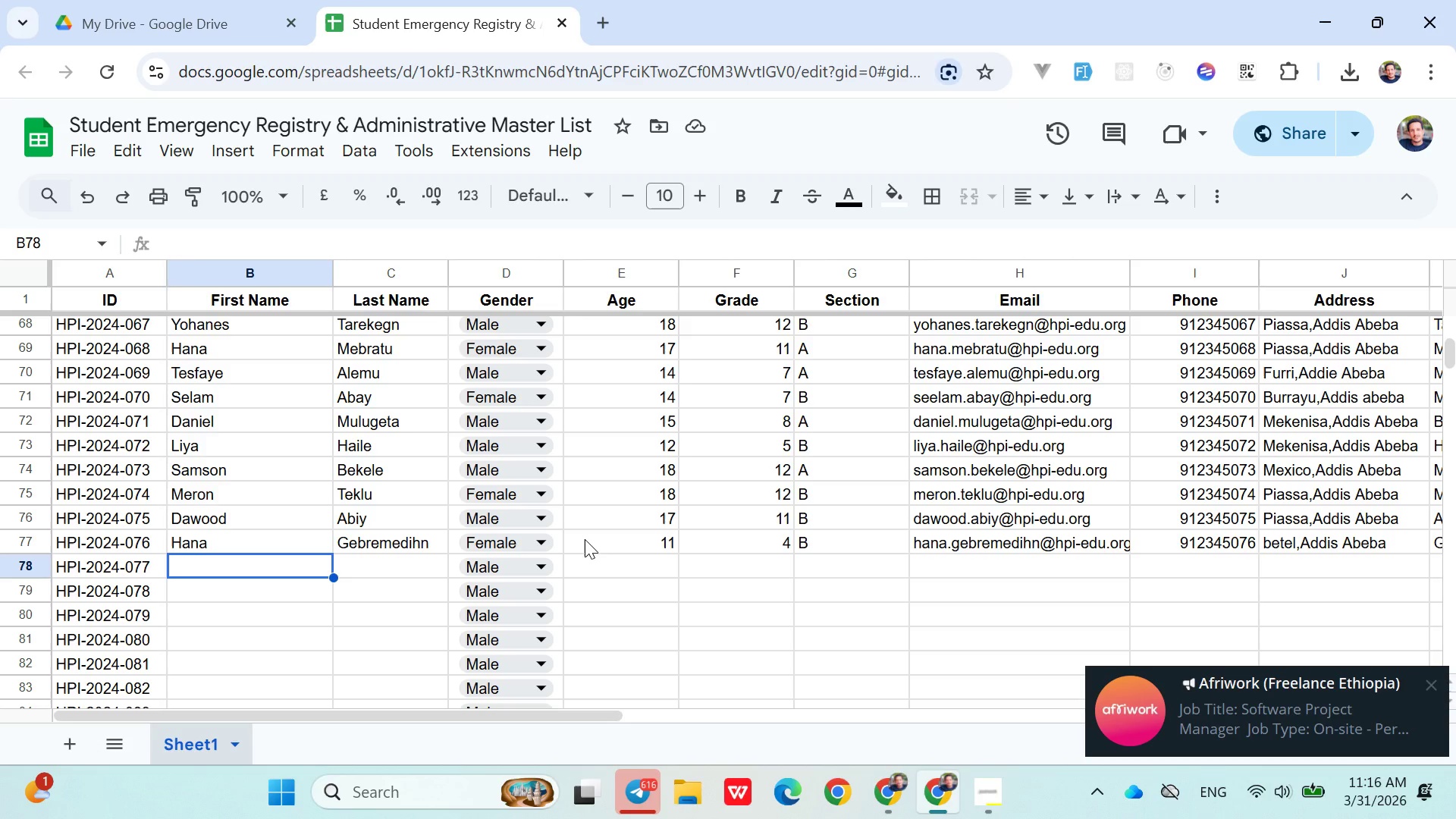 
wait(7.28)
 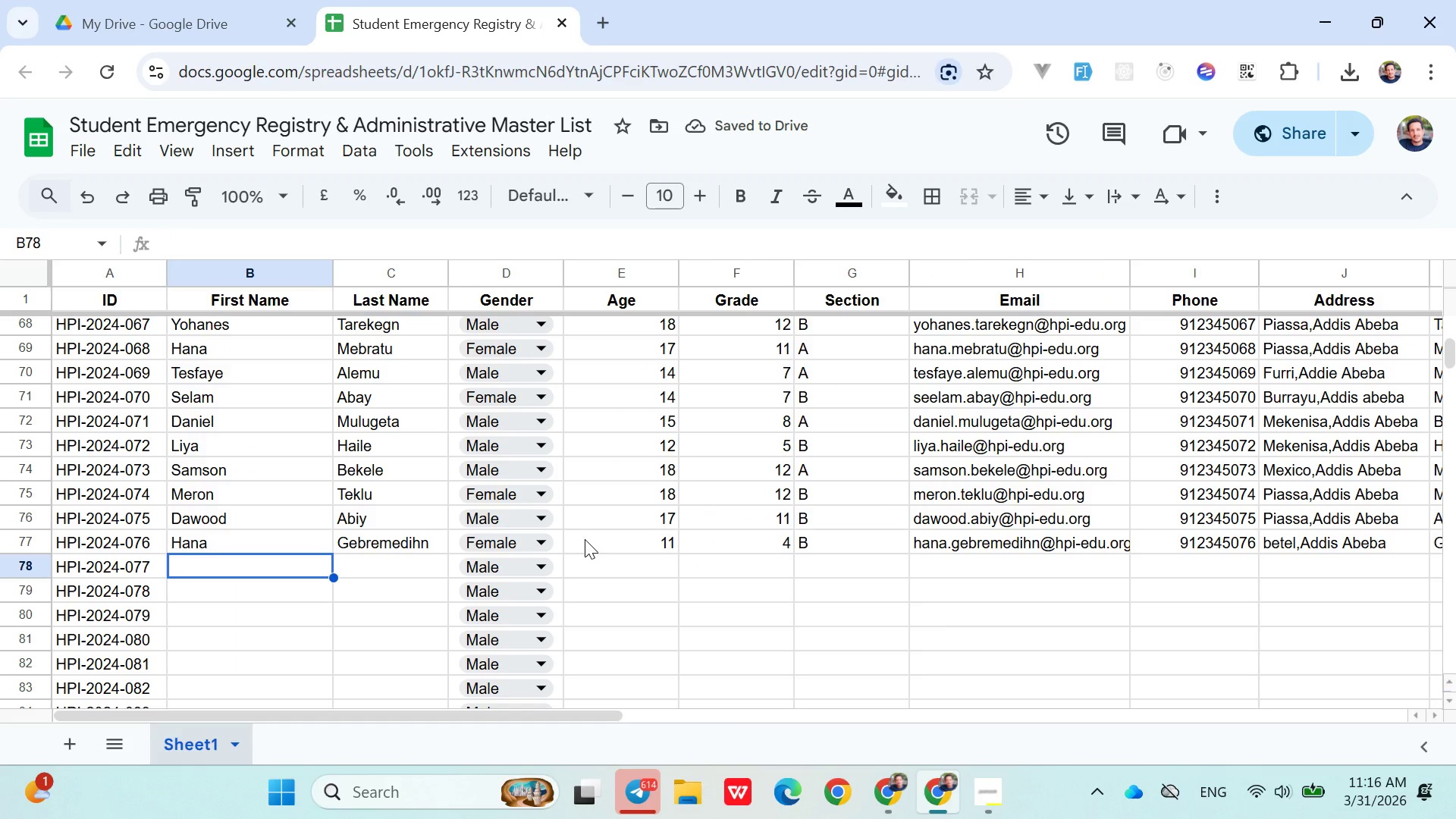 
left_click([1133, 539])
 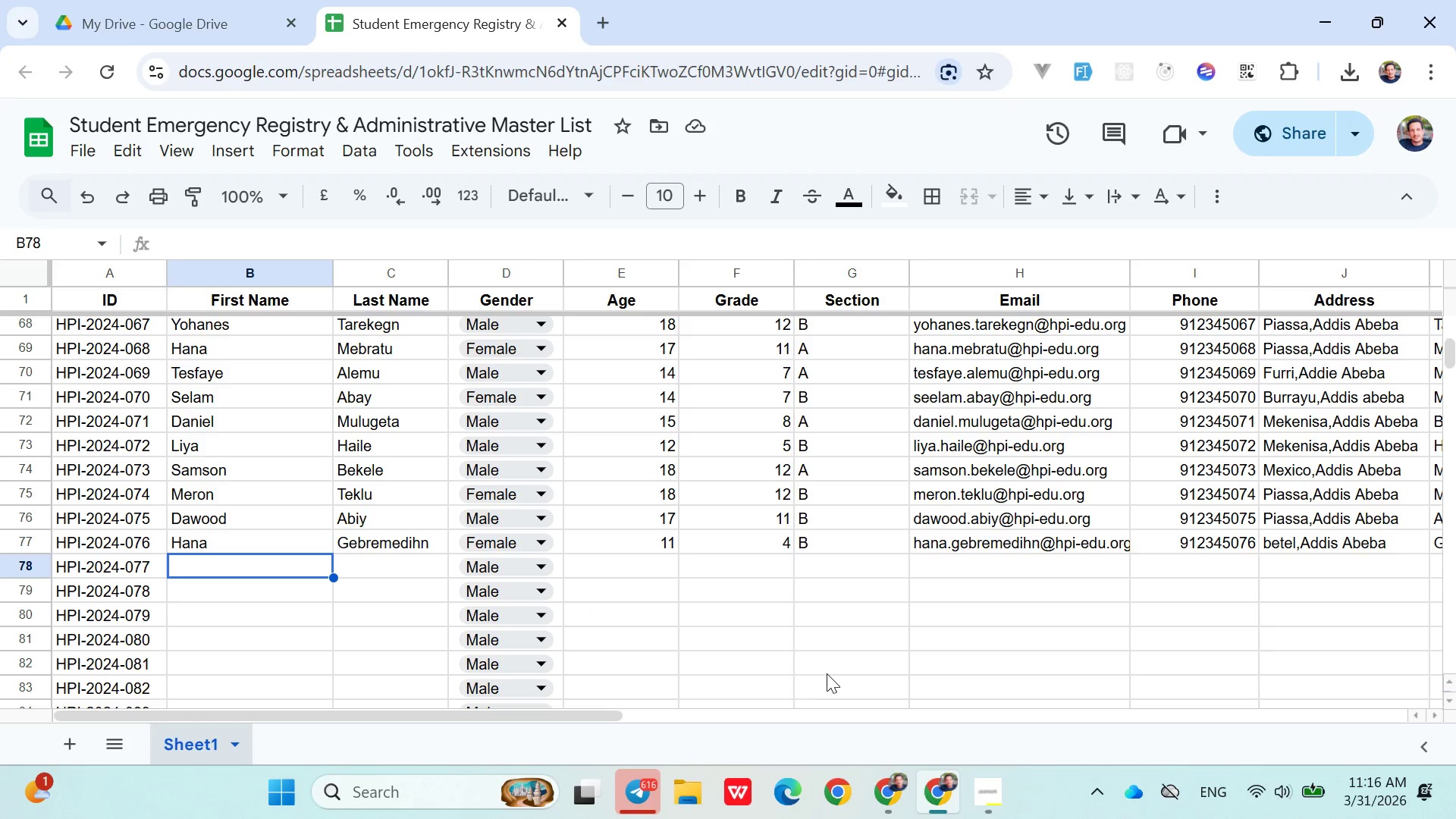 
left_click([982, 800])